 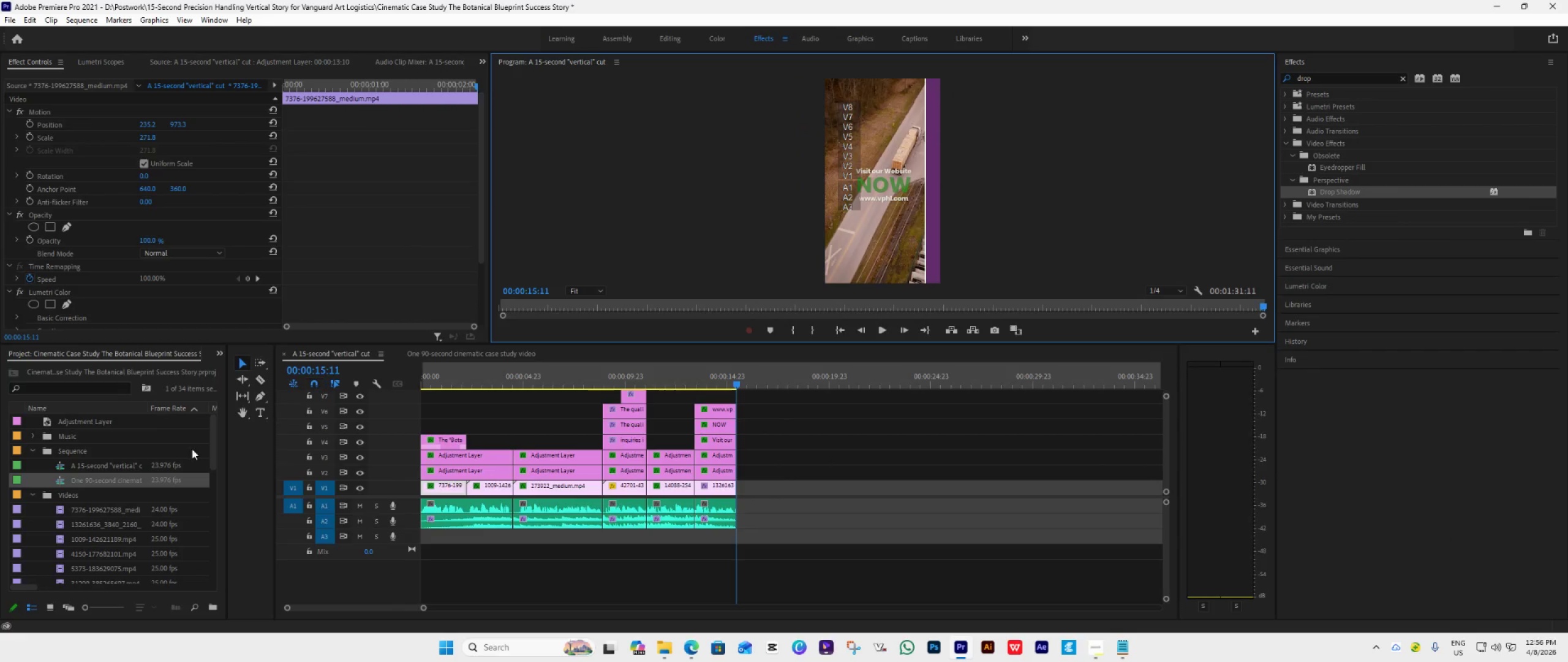 
right_click([83, 479])
 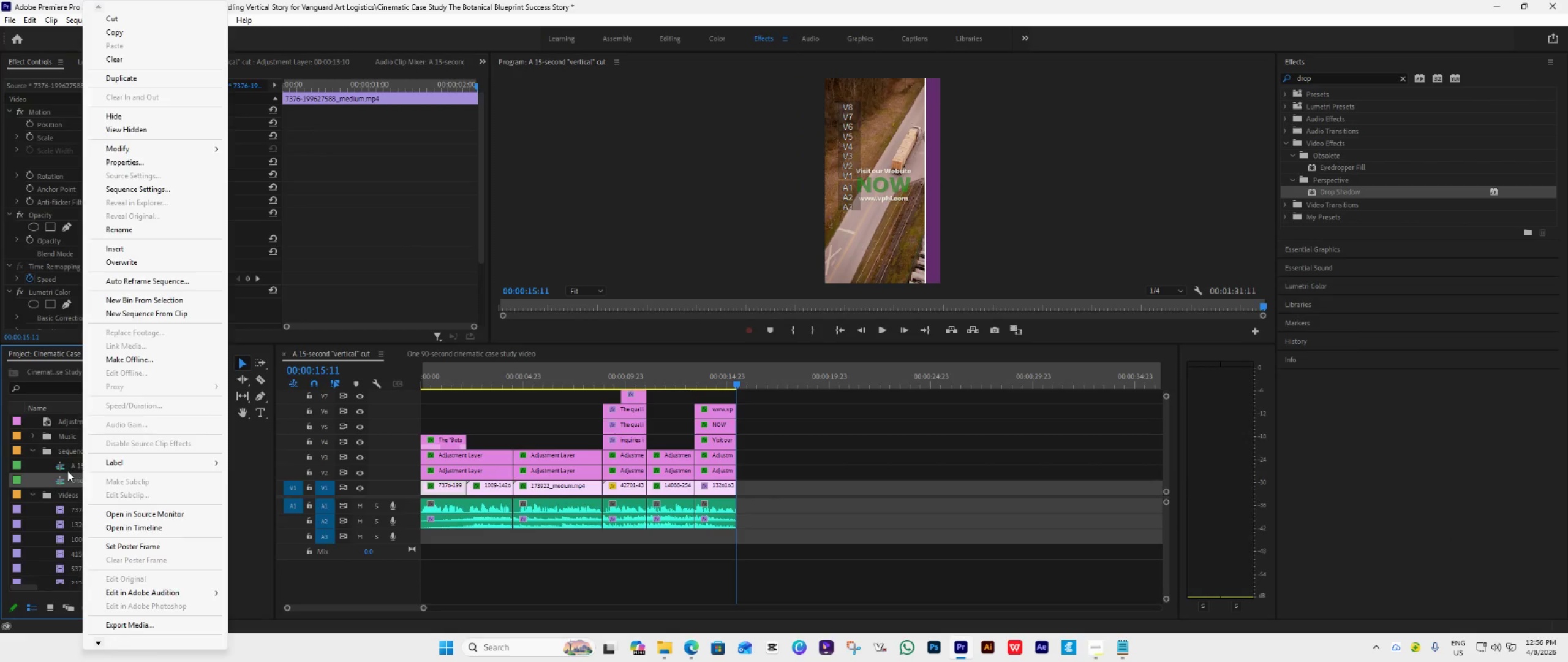 
left_click([67, 471])
 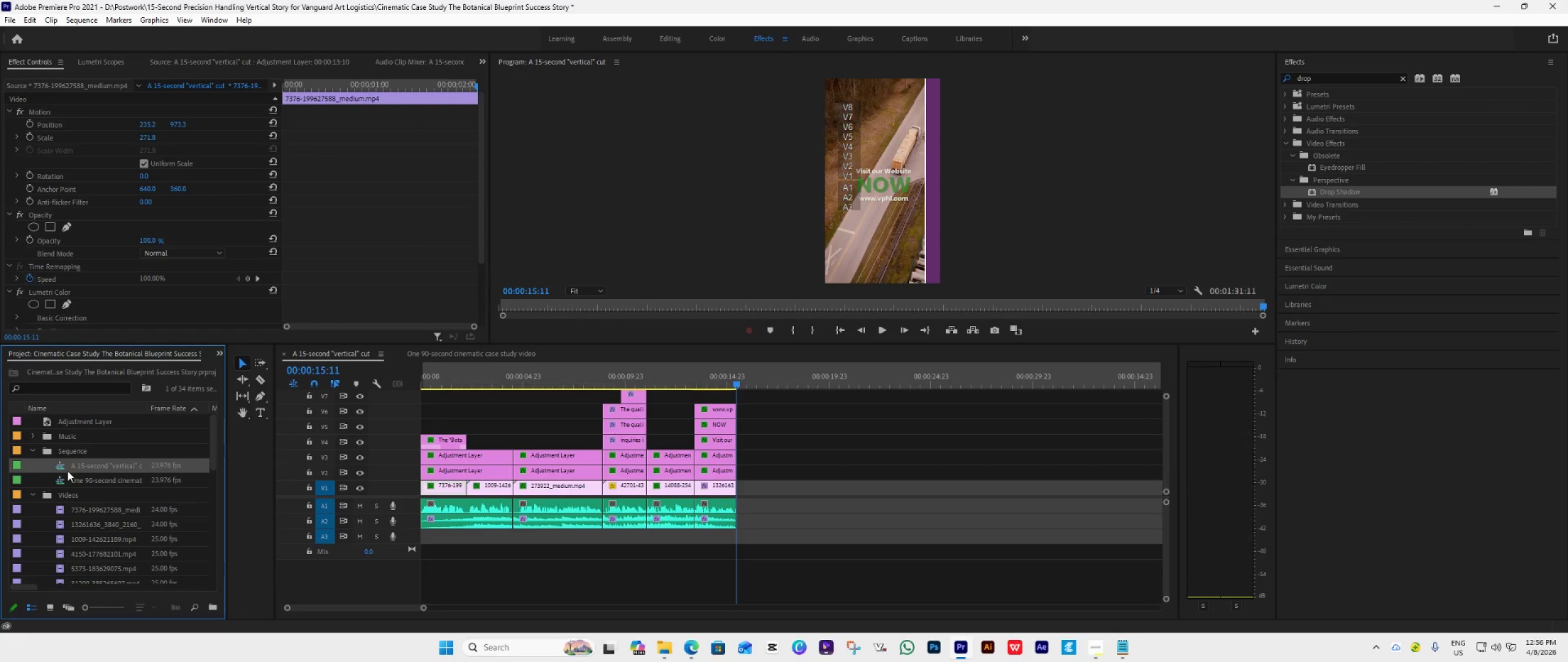 
right_click([67, 471])
 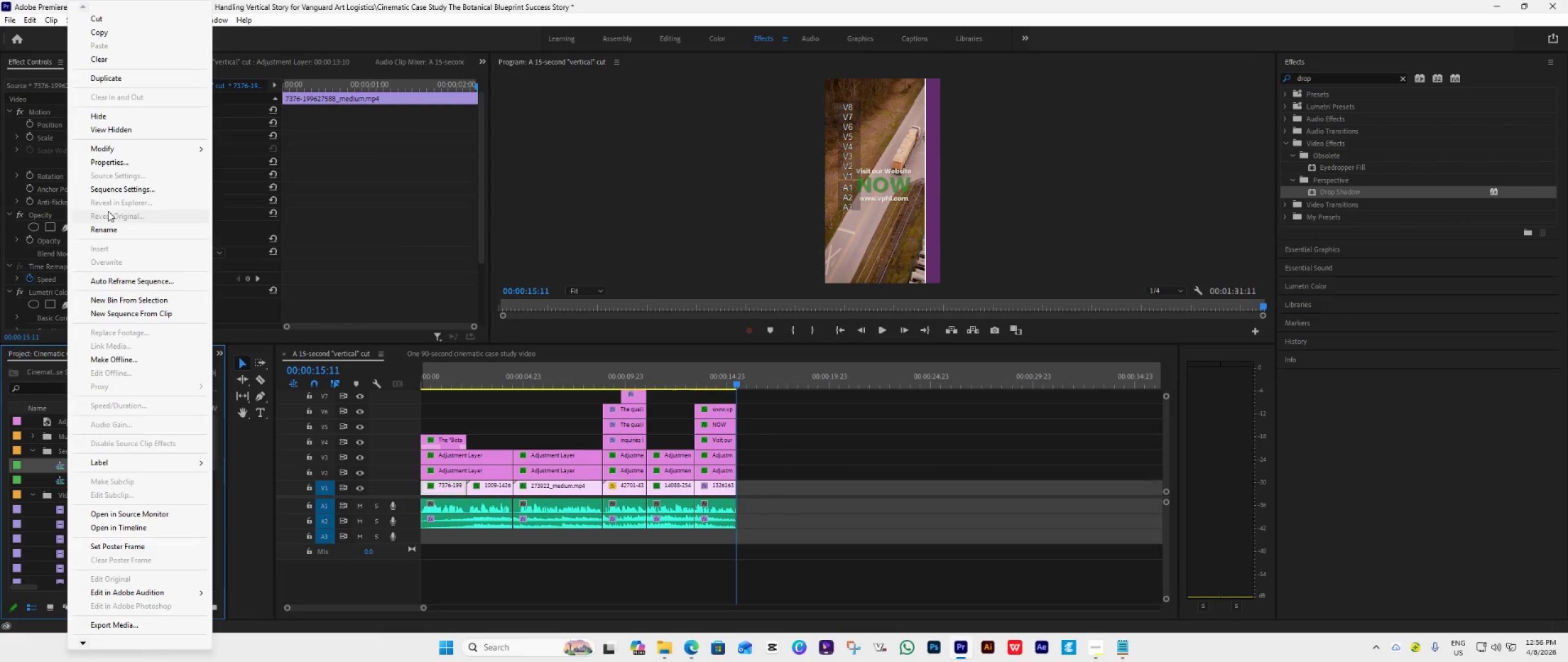 
left_click([115, 188])
 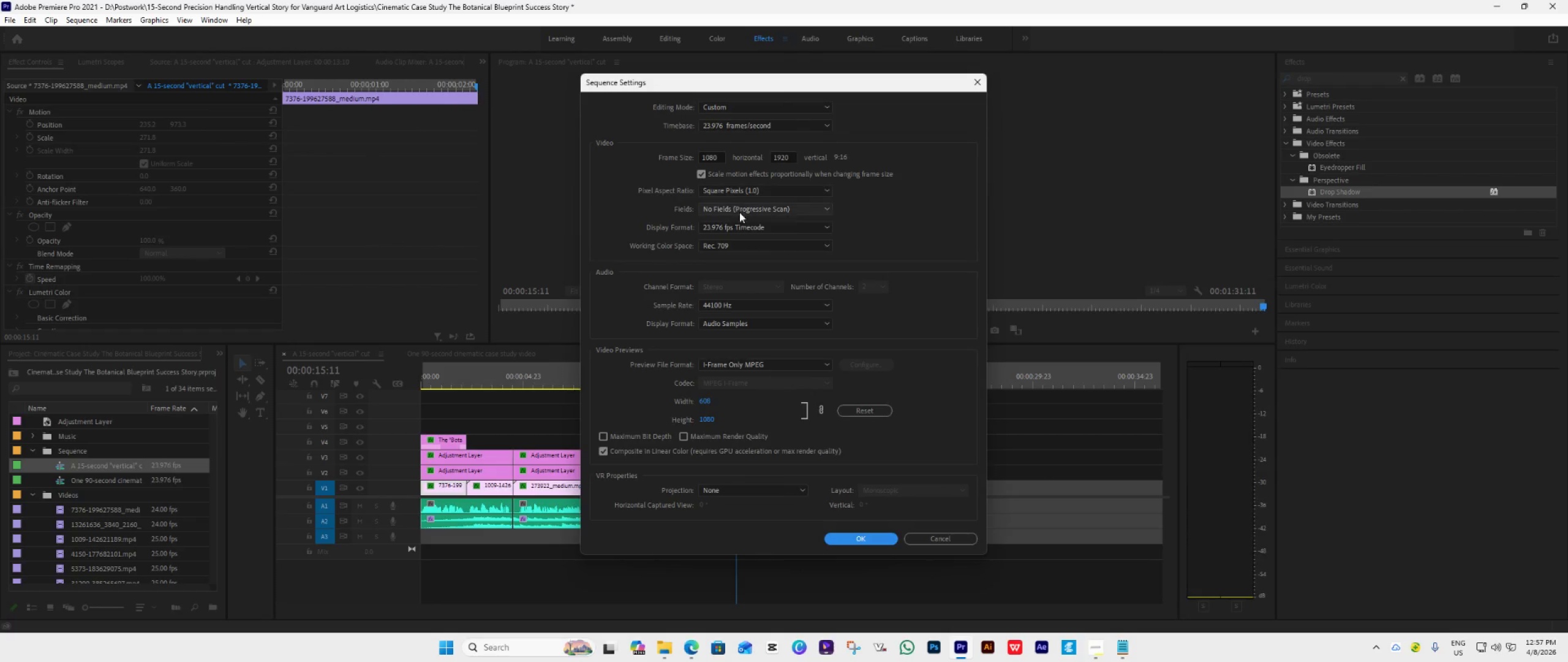 
left_click([769, 186])
 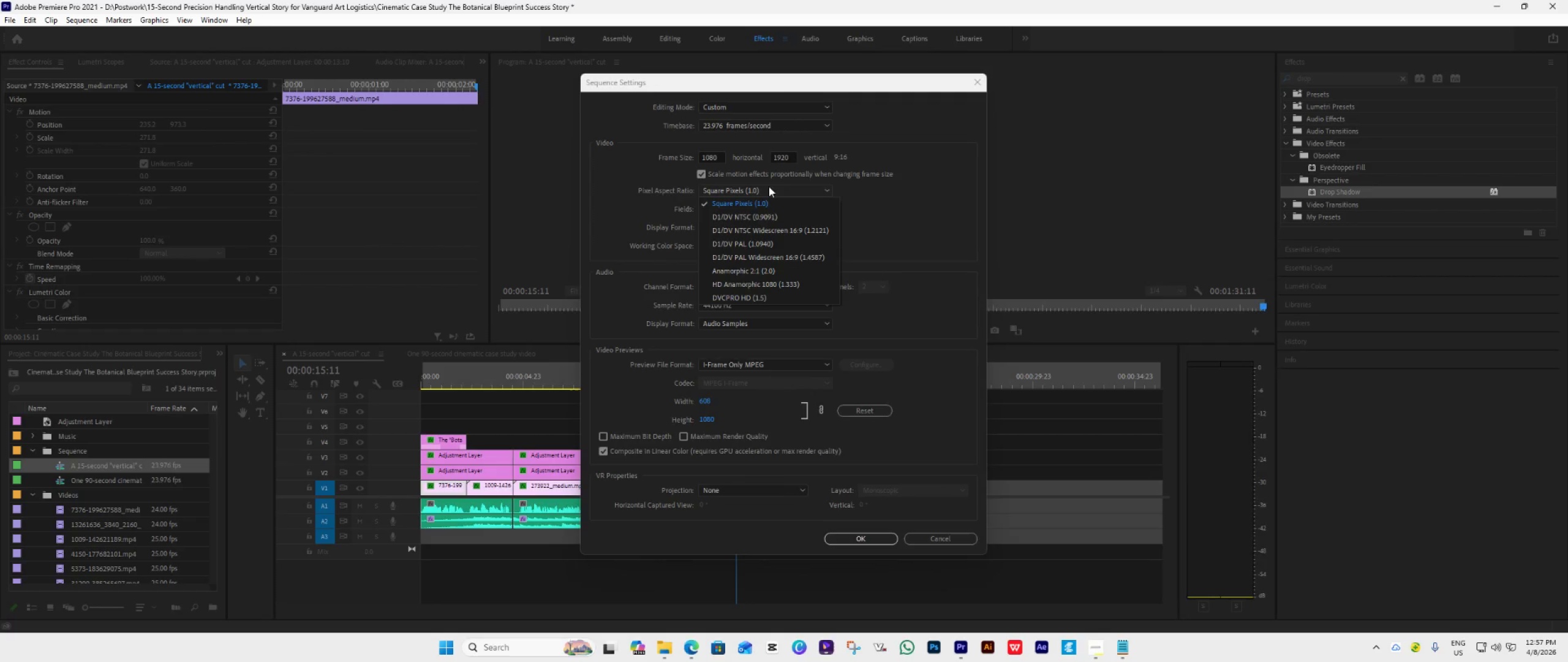 
left_click([769, 186])
 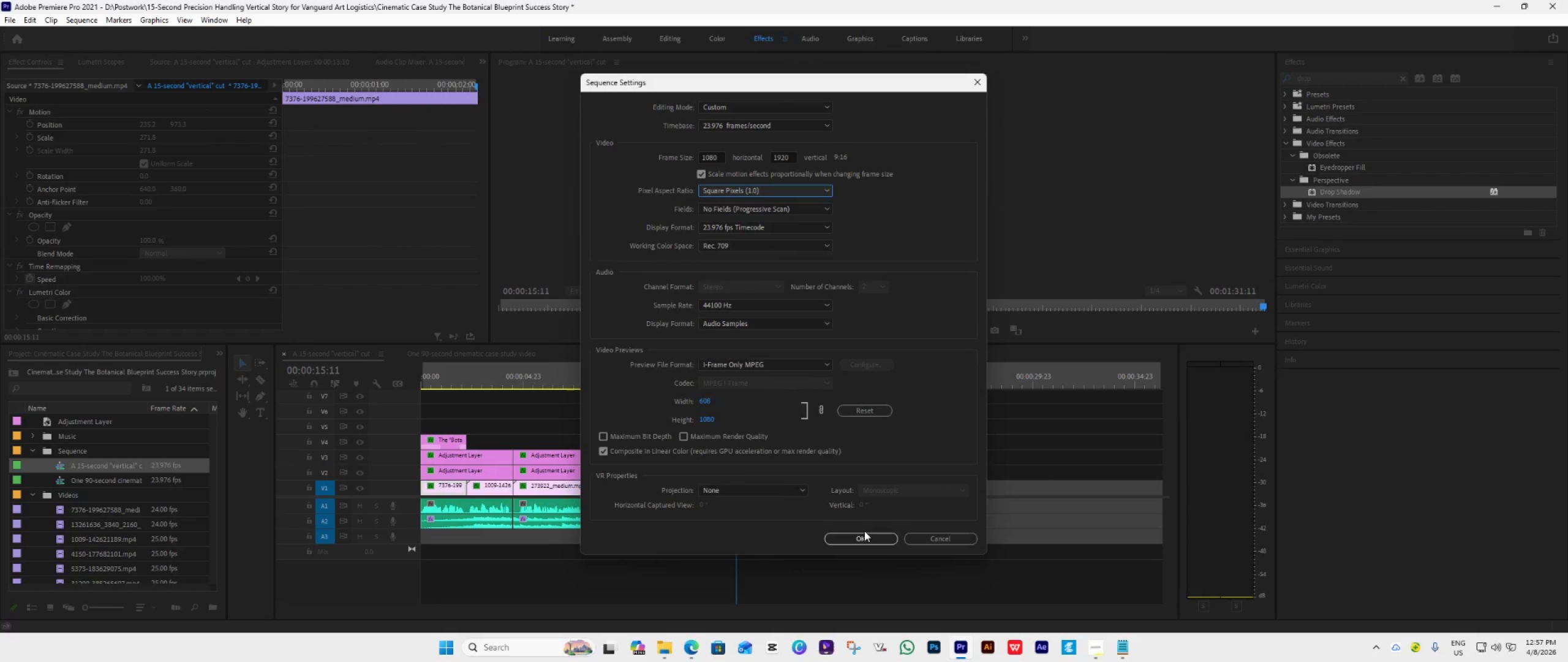 
left_click([871, 539])
 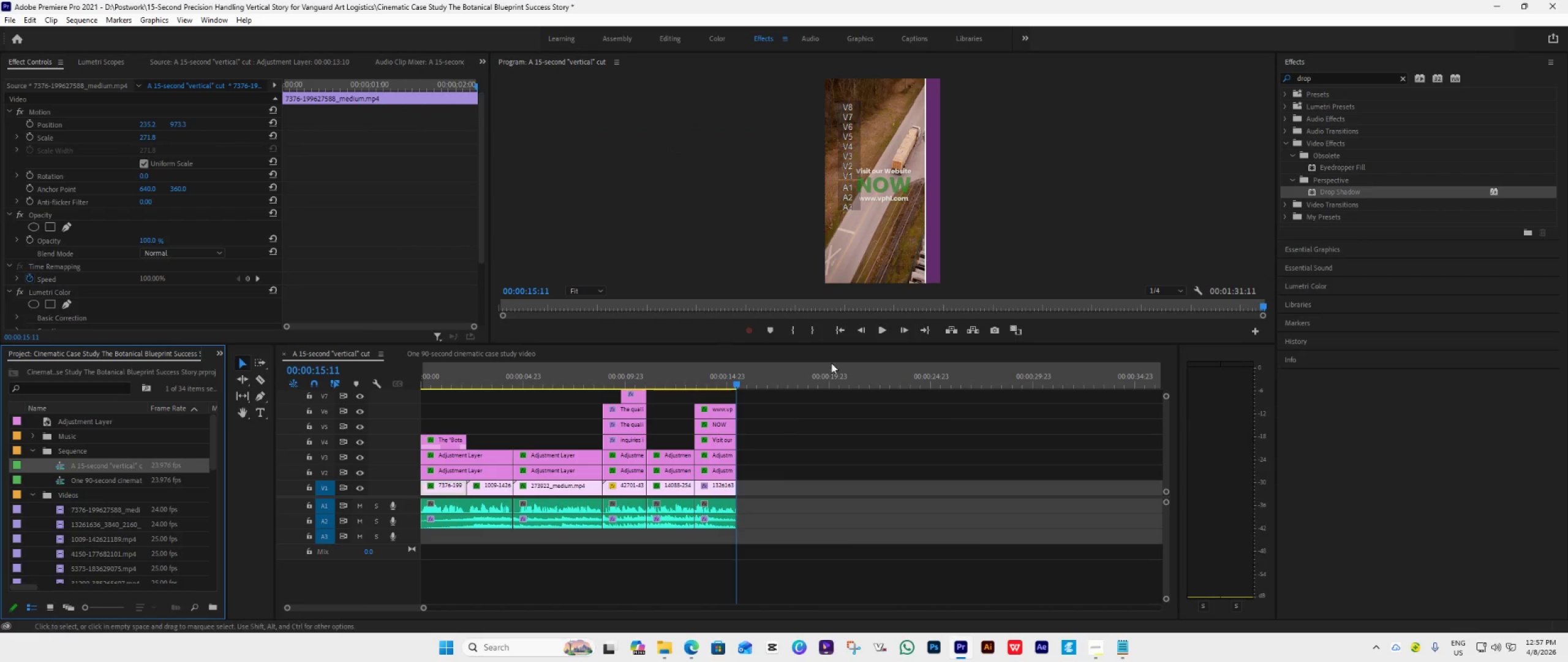 
double_click([860, 329])
 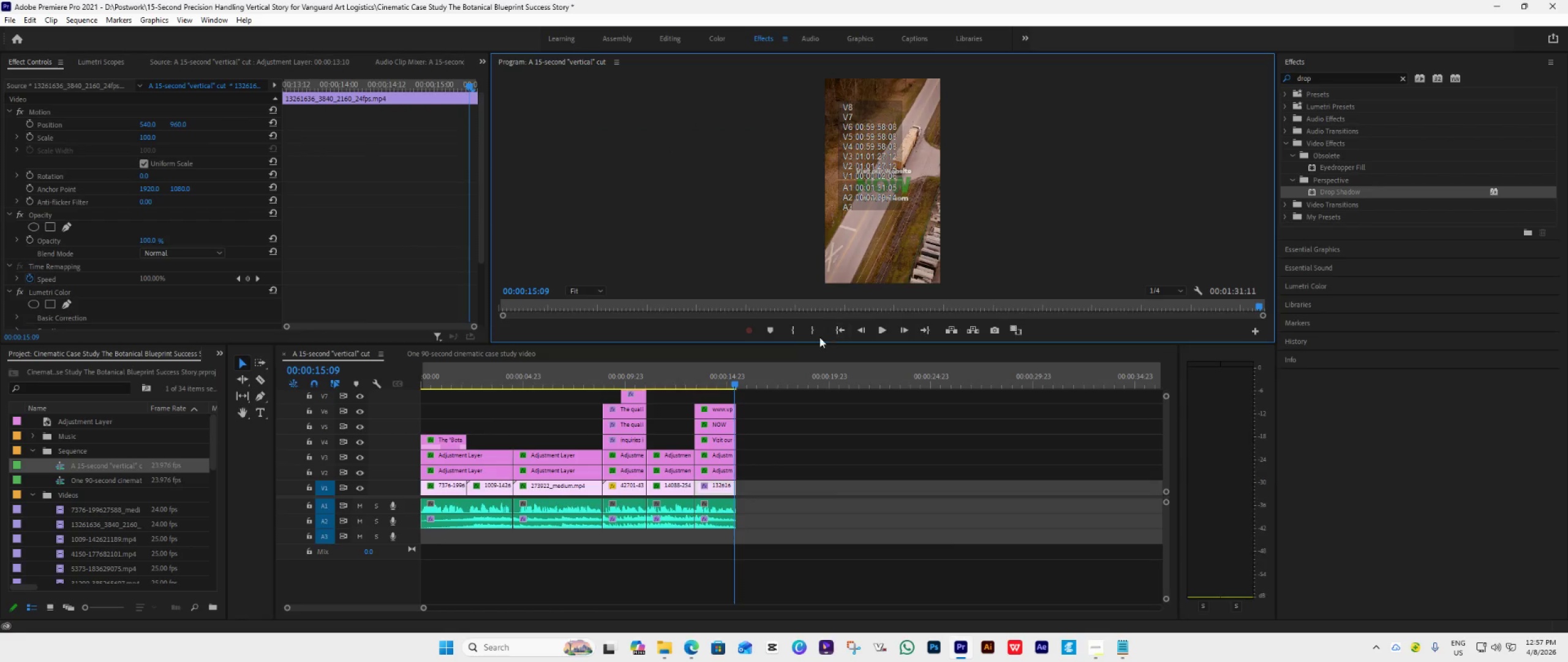 
left_click([810, 332])
 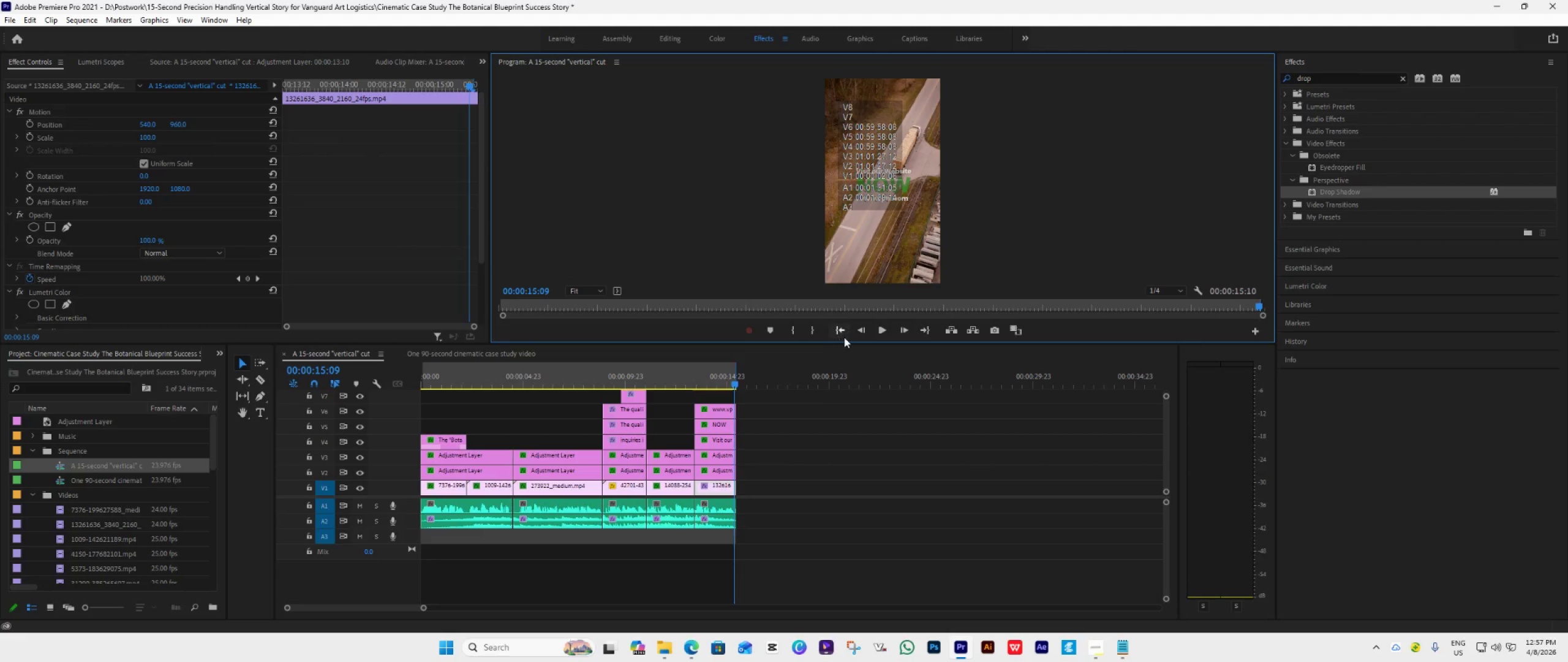 
left_click([921, 332])
 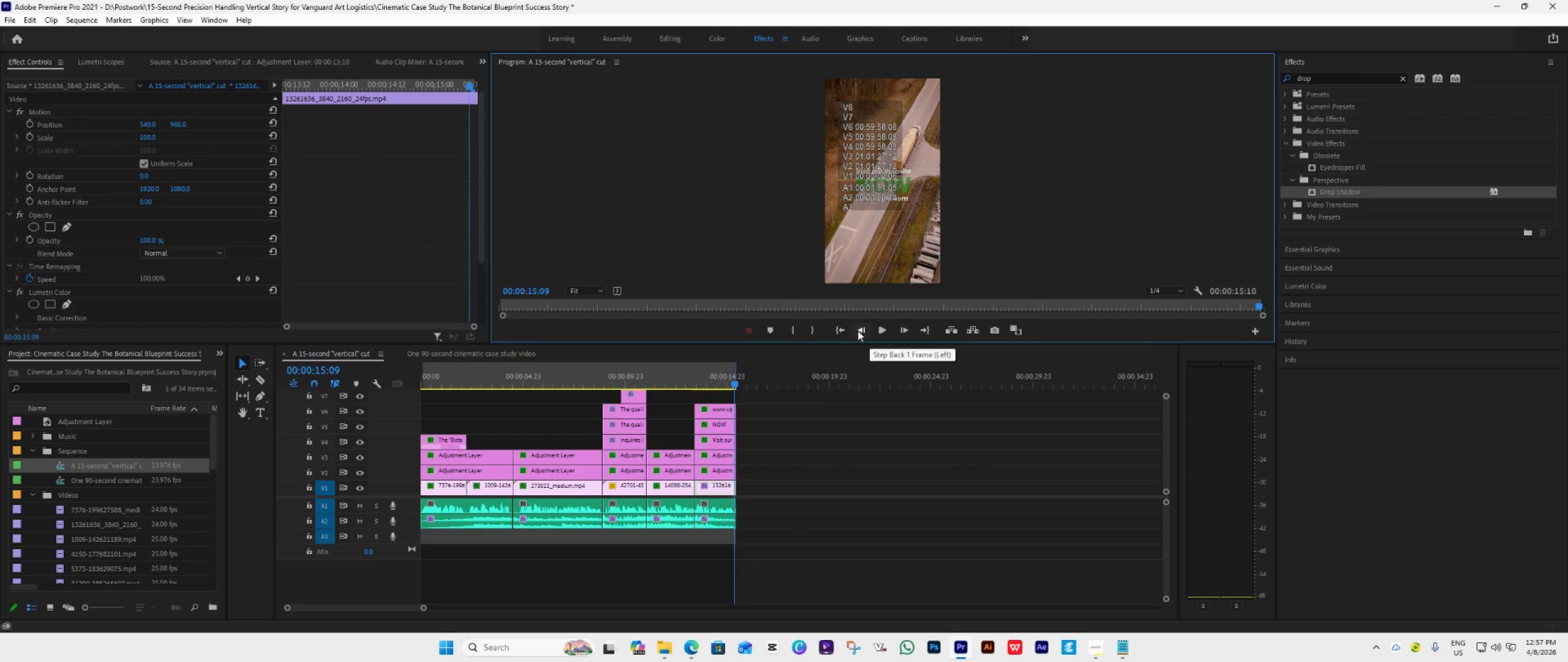 
left_click([842, 330])
 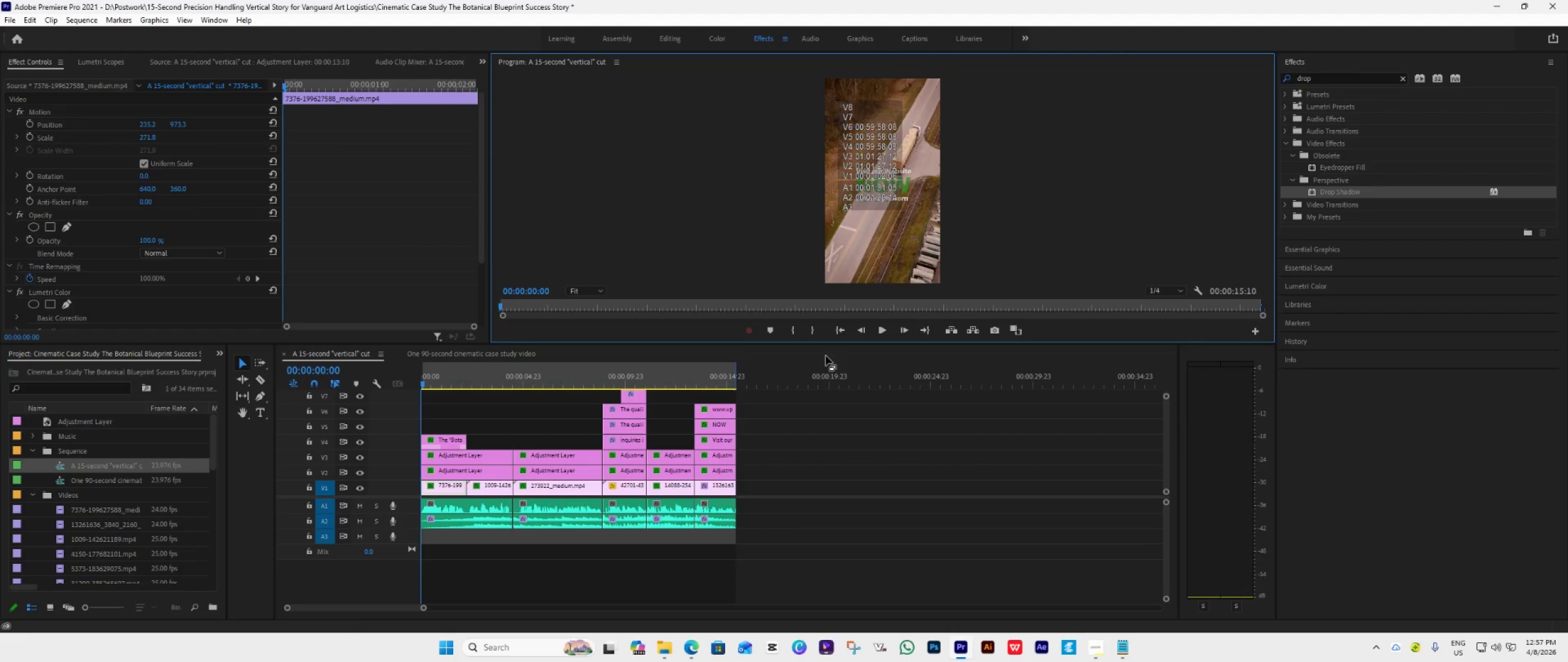 